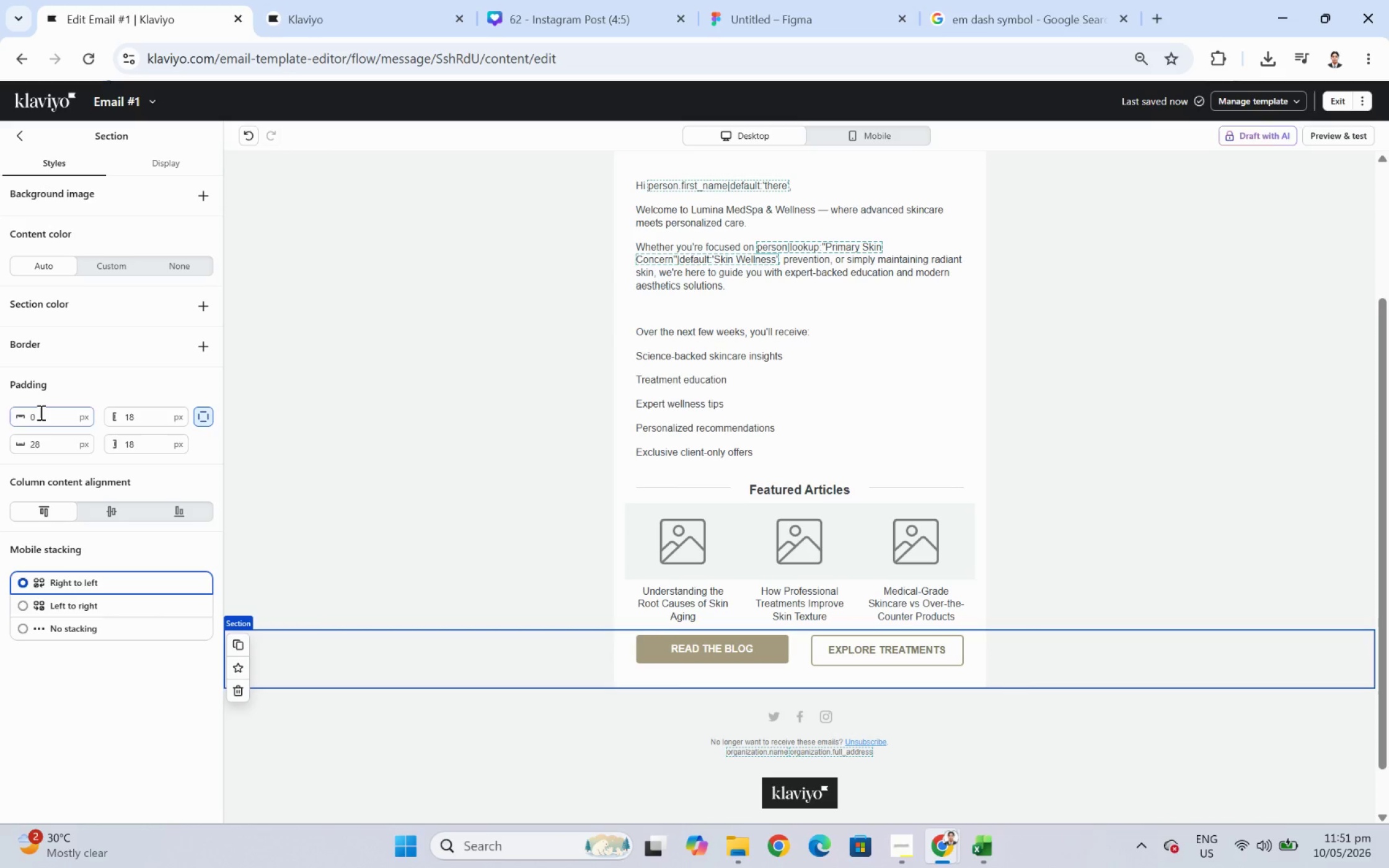 
double_click([40, 412])
 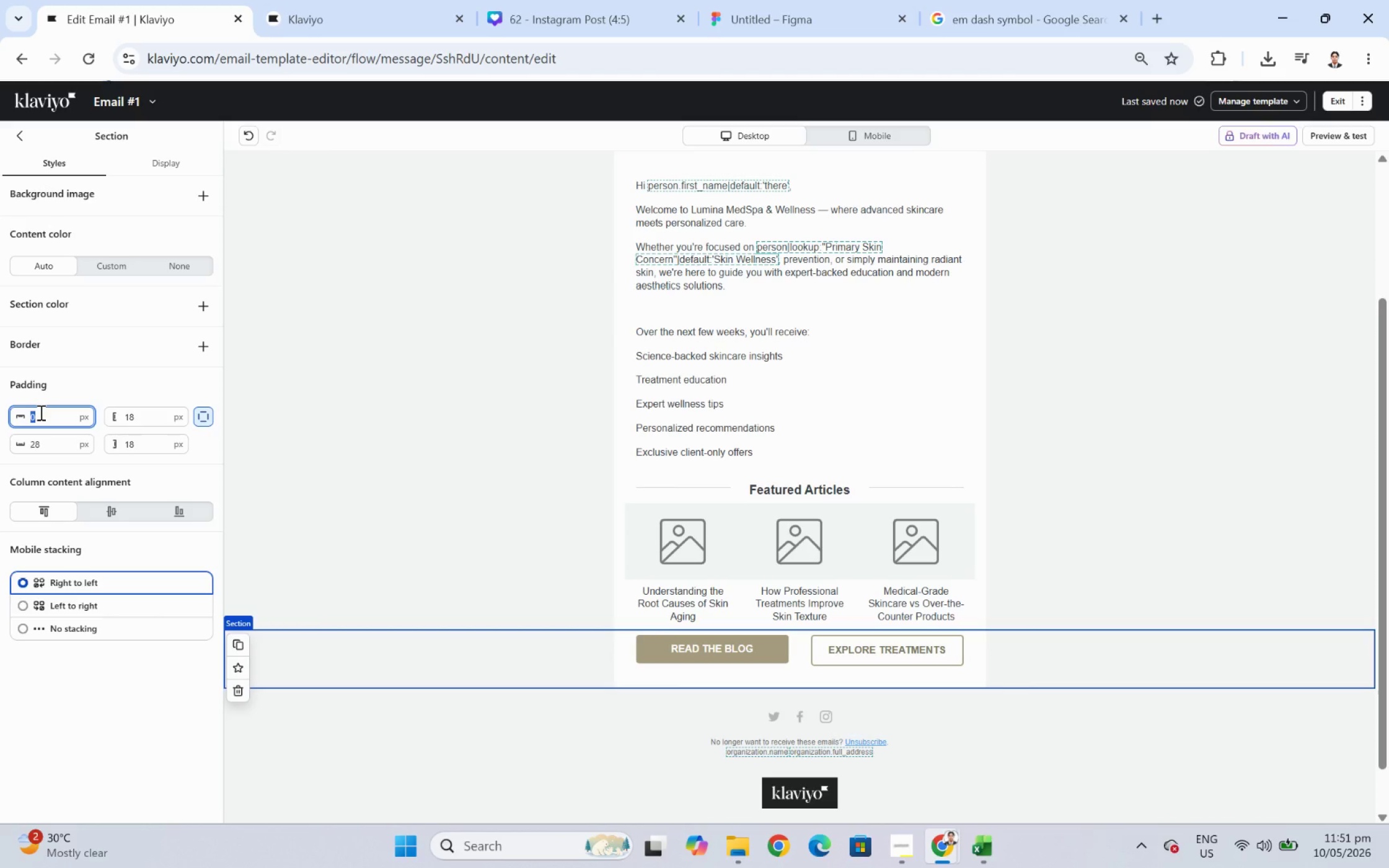 
key(Numpad9)
 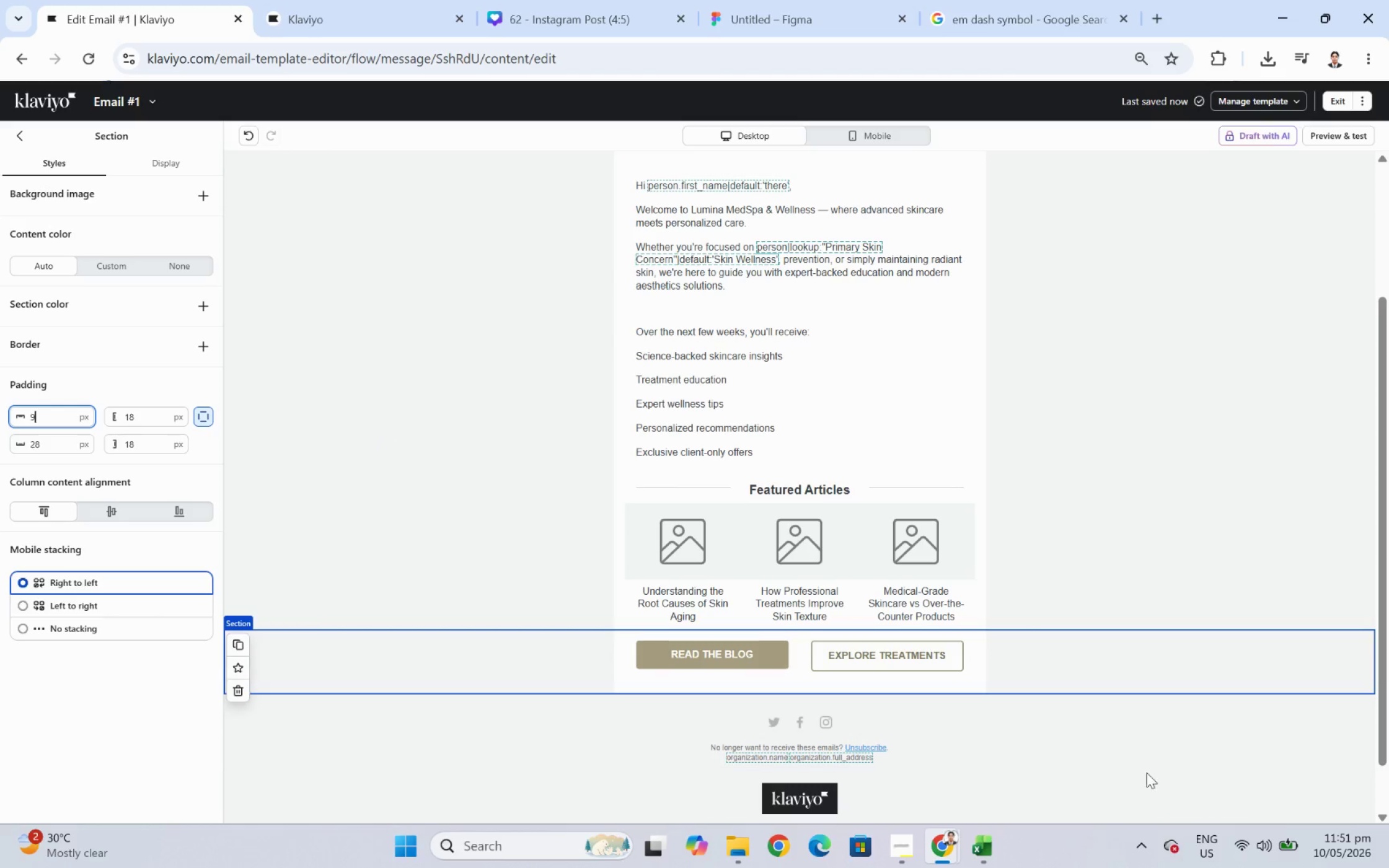 
left_click([1129, 752])
 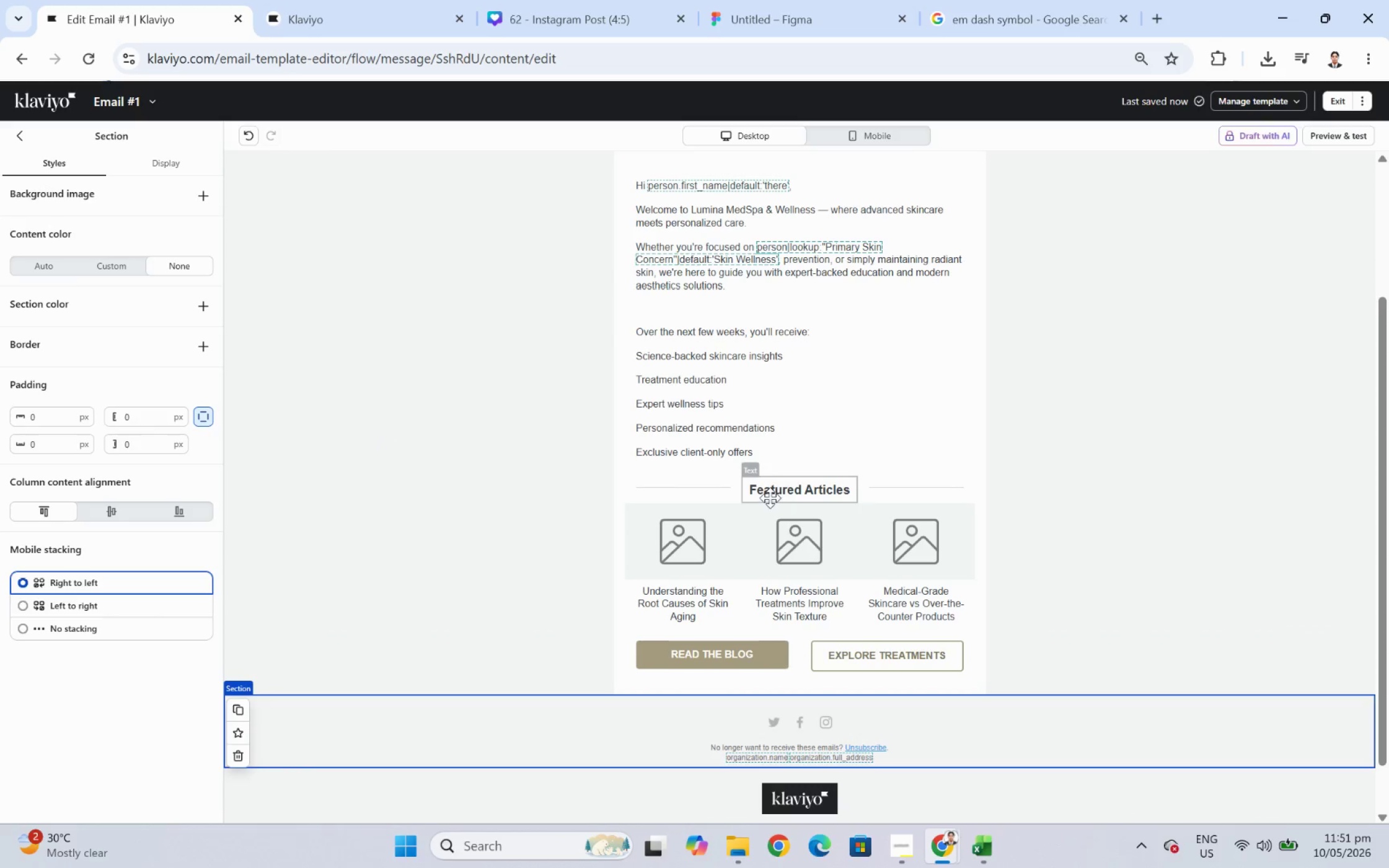 
wait(6.34)
 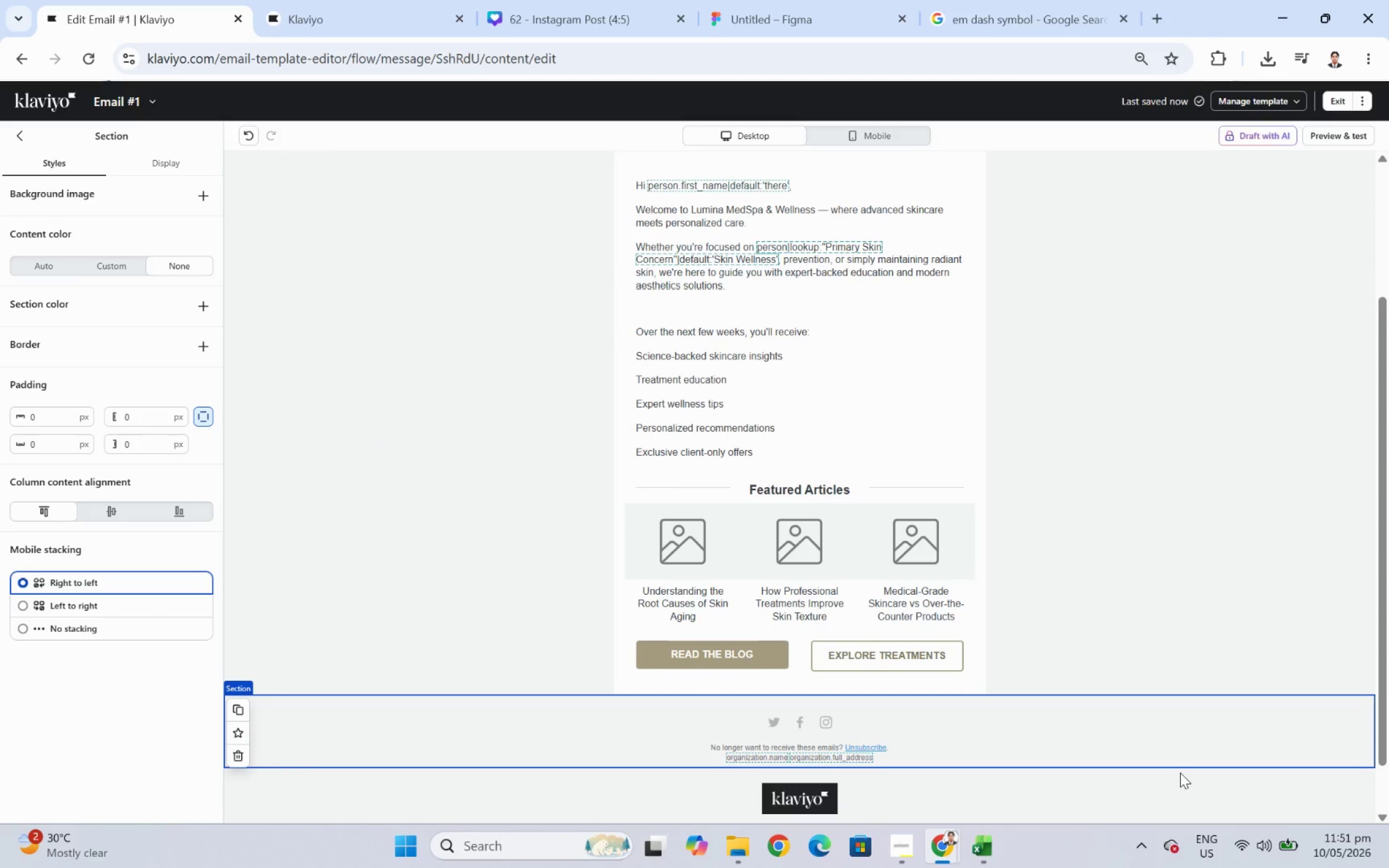 
left_click([536, 496])
 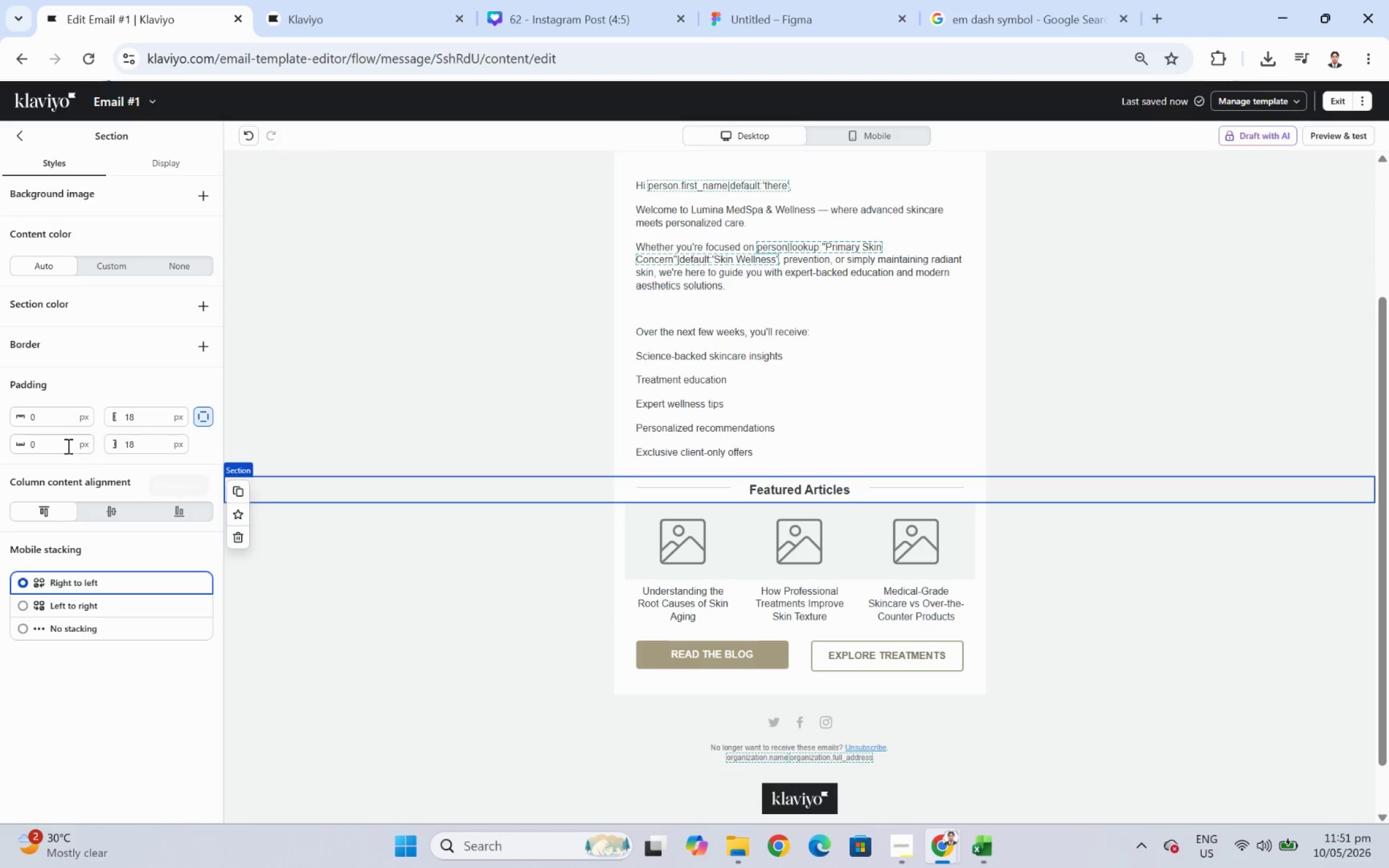 
double_click([61, 441])
 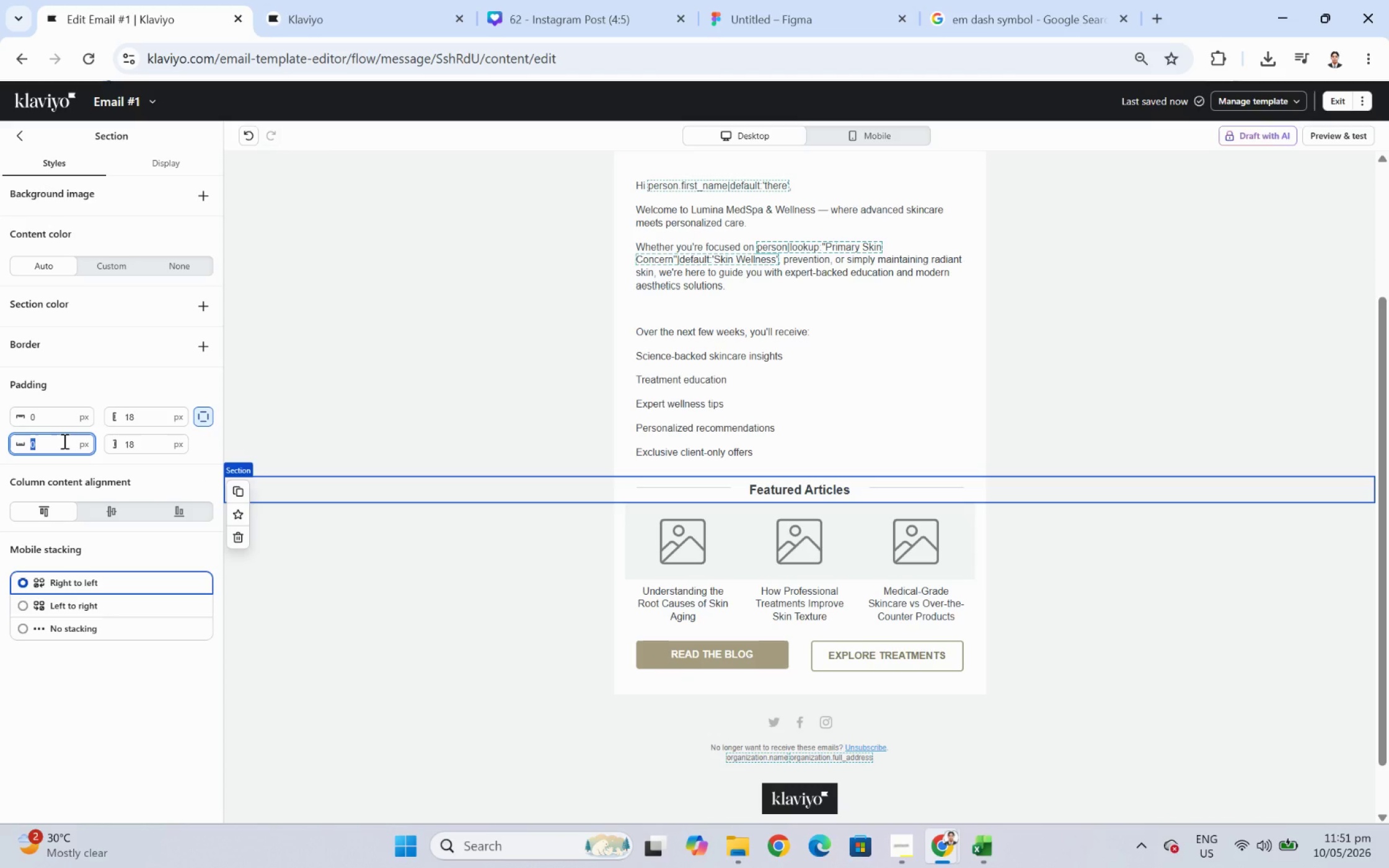 
key(Numpad9)
 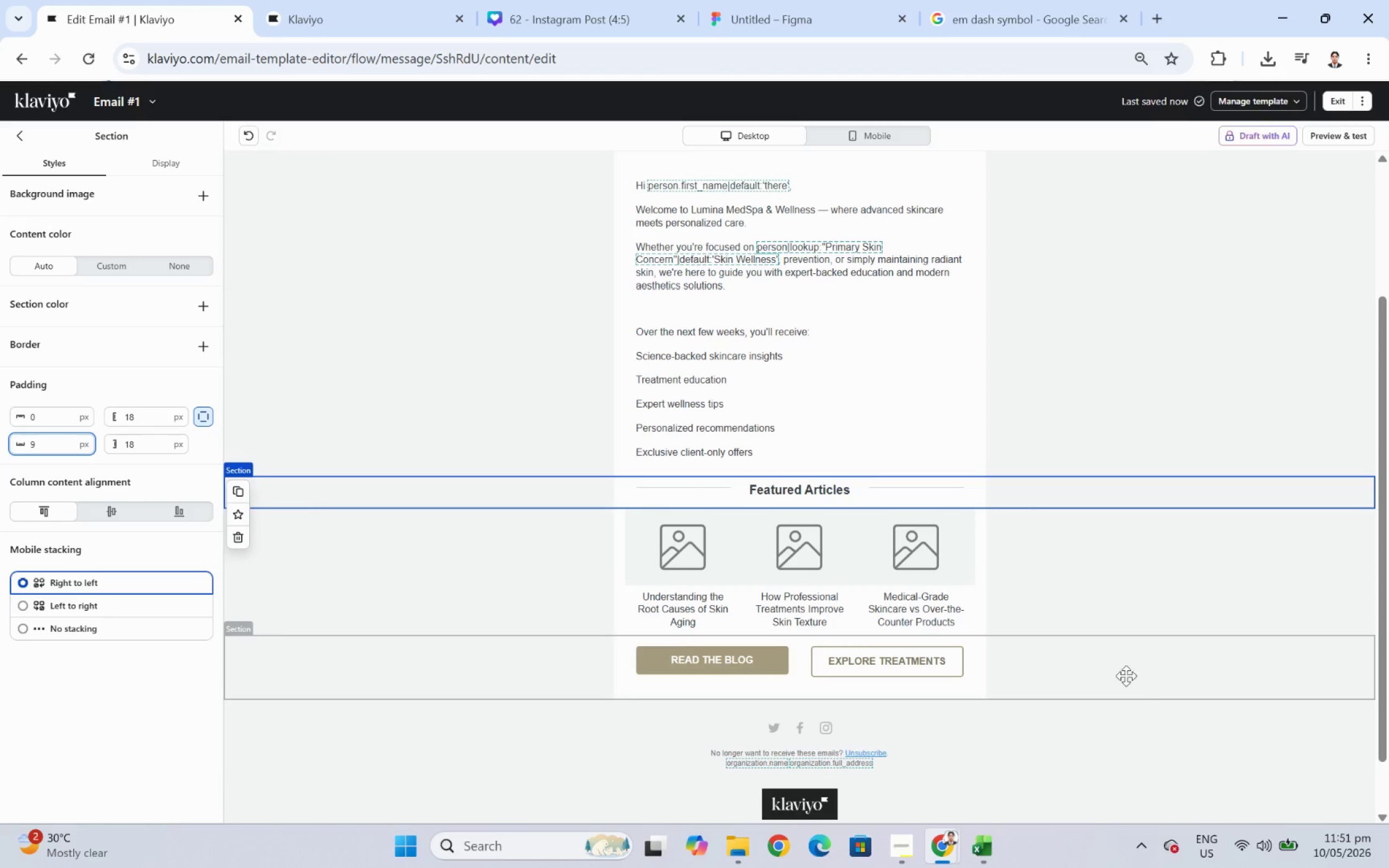 
left_click([1130, 713])
 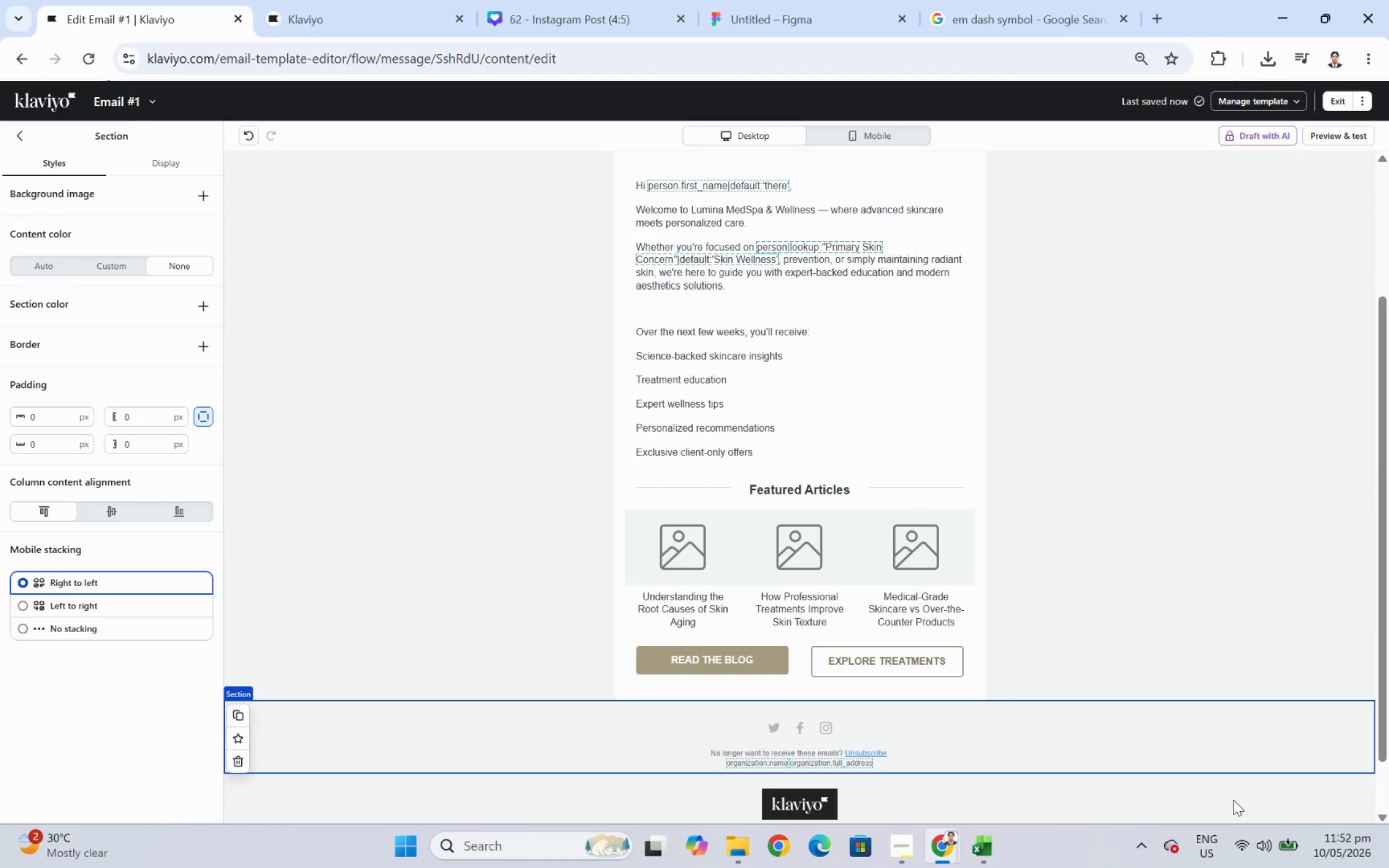 
scroll: coordinate [1235, 787], scroll_direction: up, amount: 3.0
 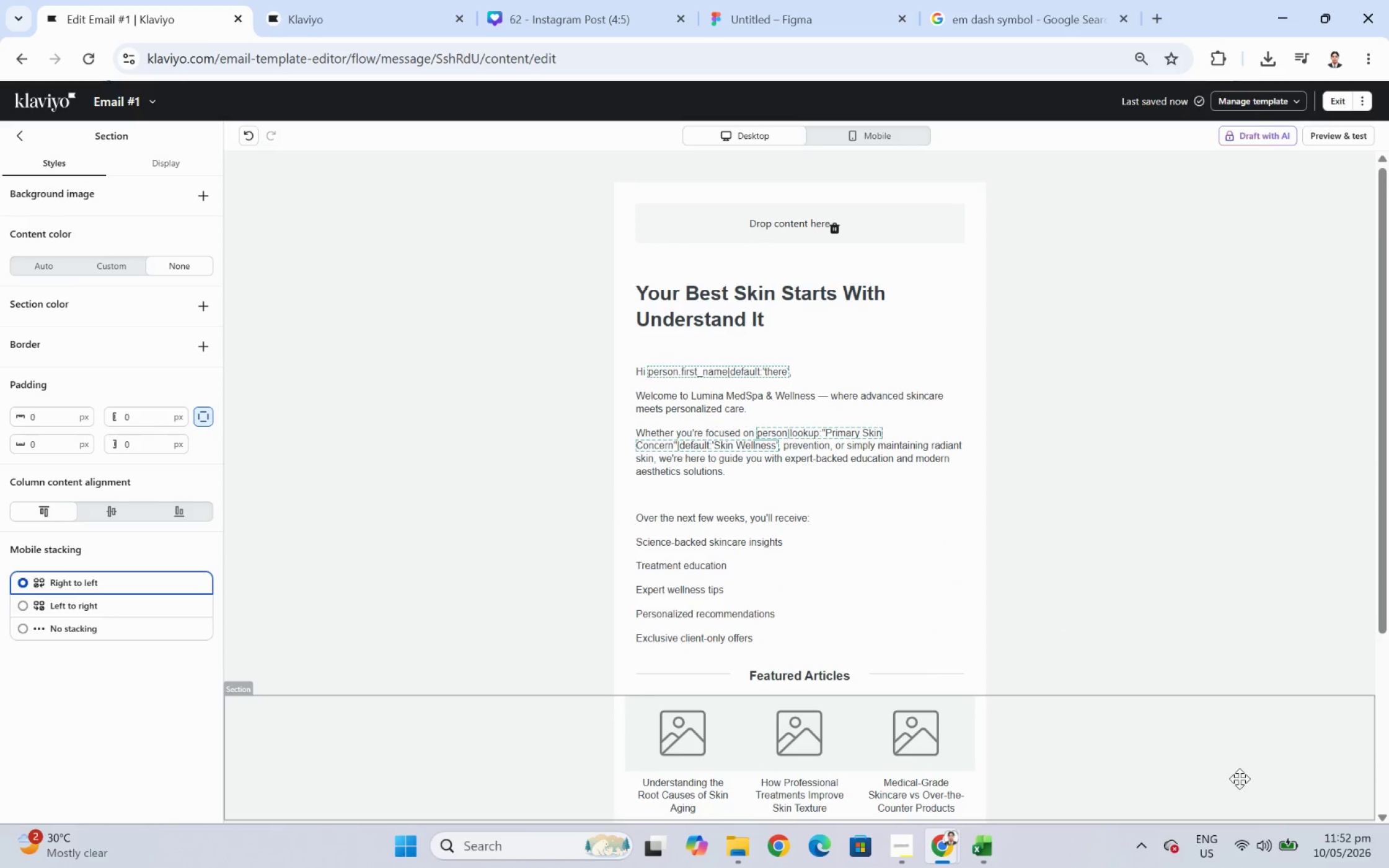 
scroll: coordinate [1240, 778], scroll_direction: down, amount: 1.0